 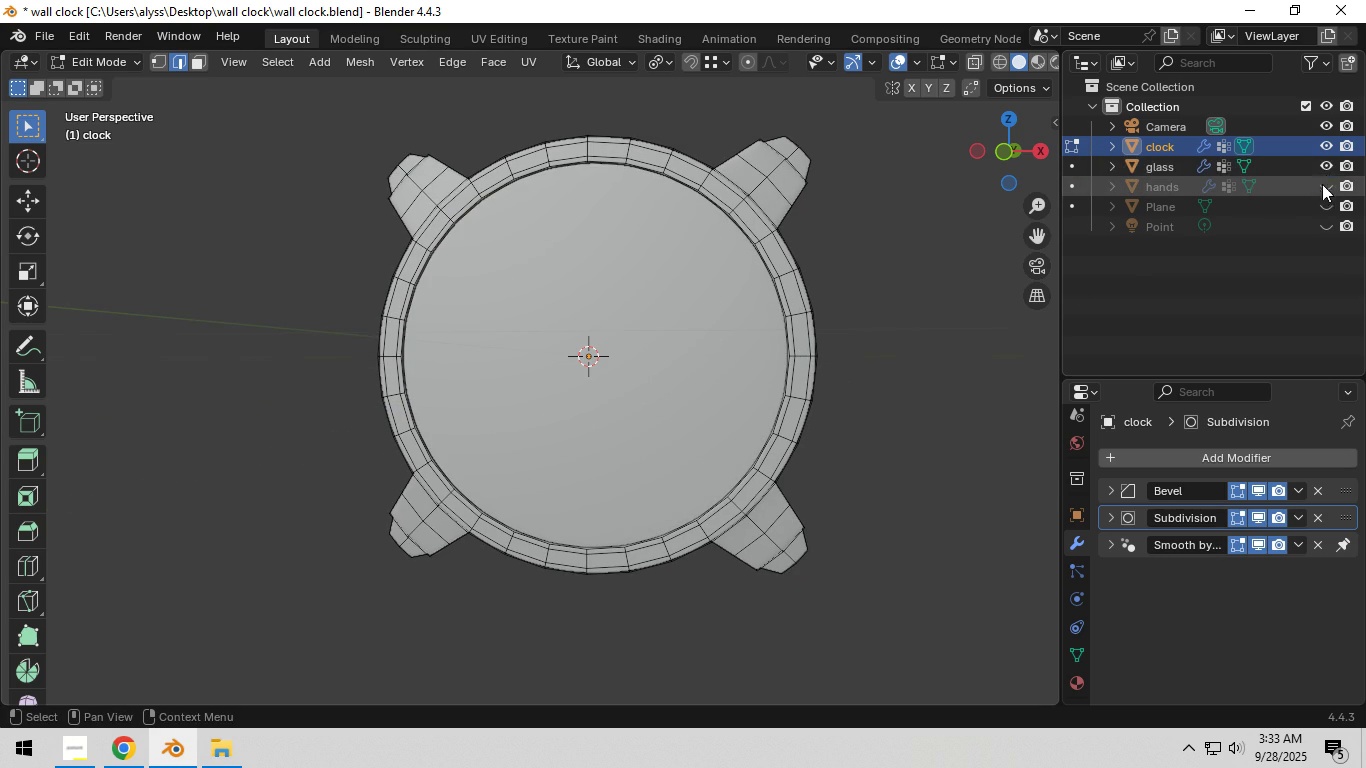 
left_click([1327, 184])
 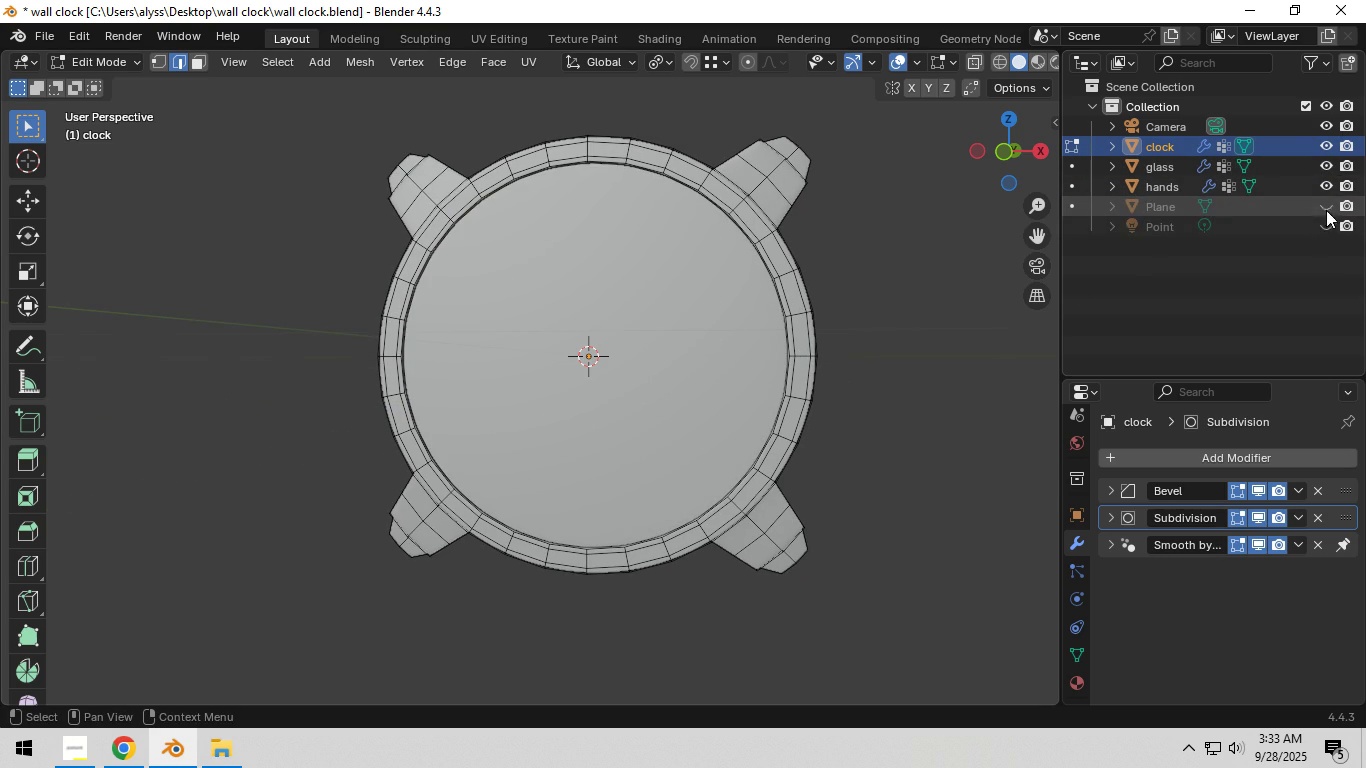 
left_click([1327, 208])
 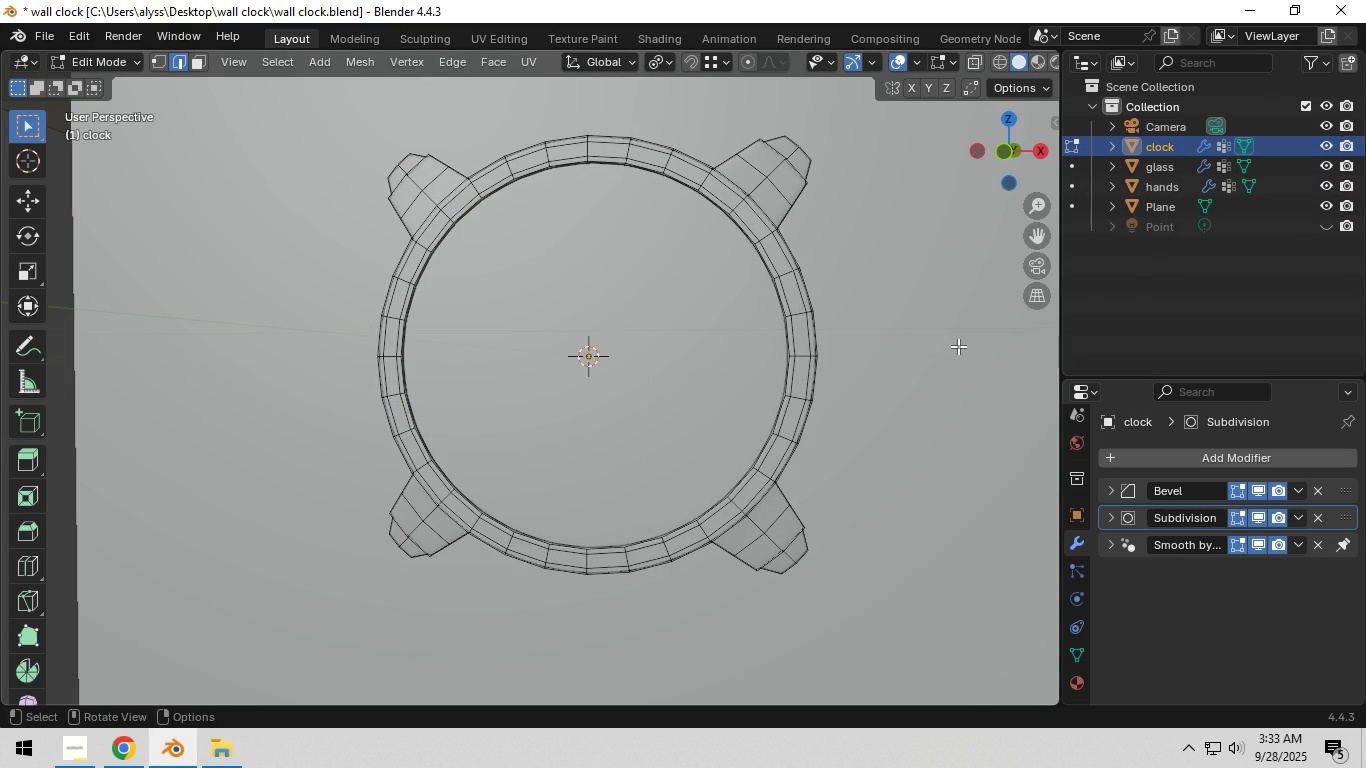 
left_click([960, 341])
 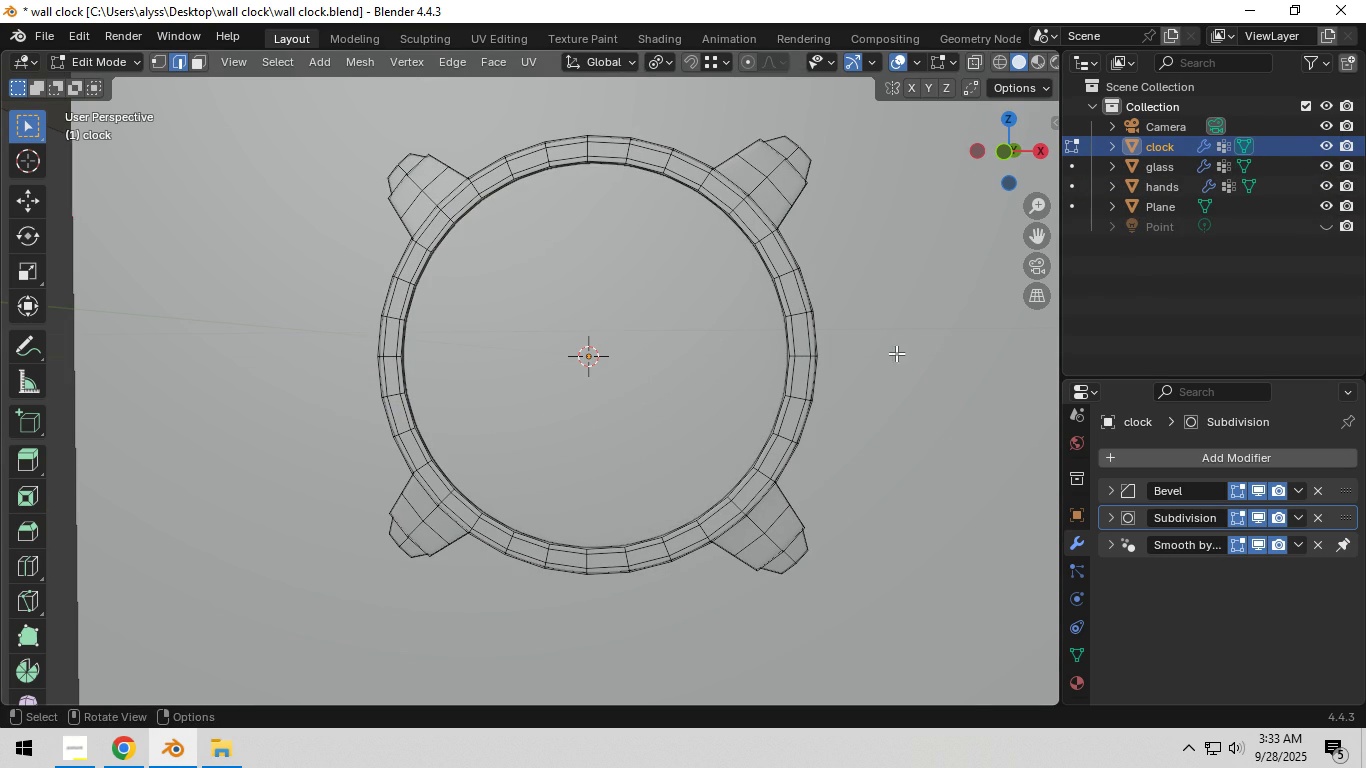 
key(Tab)
 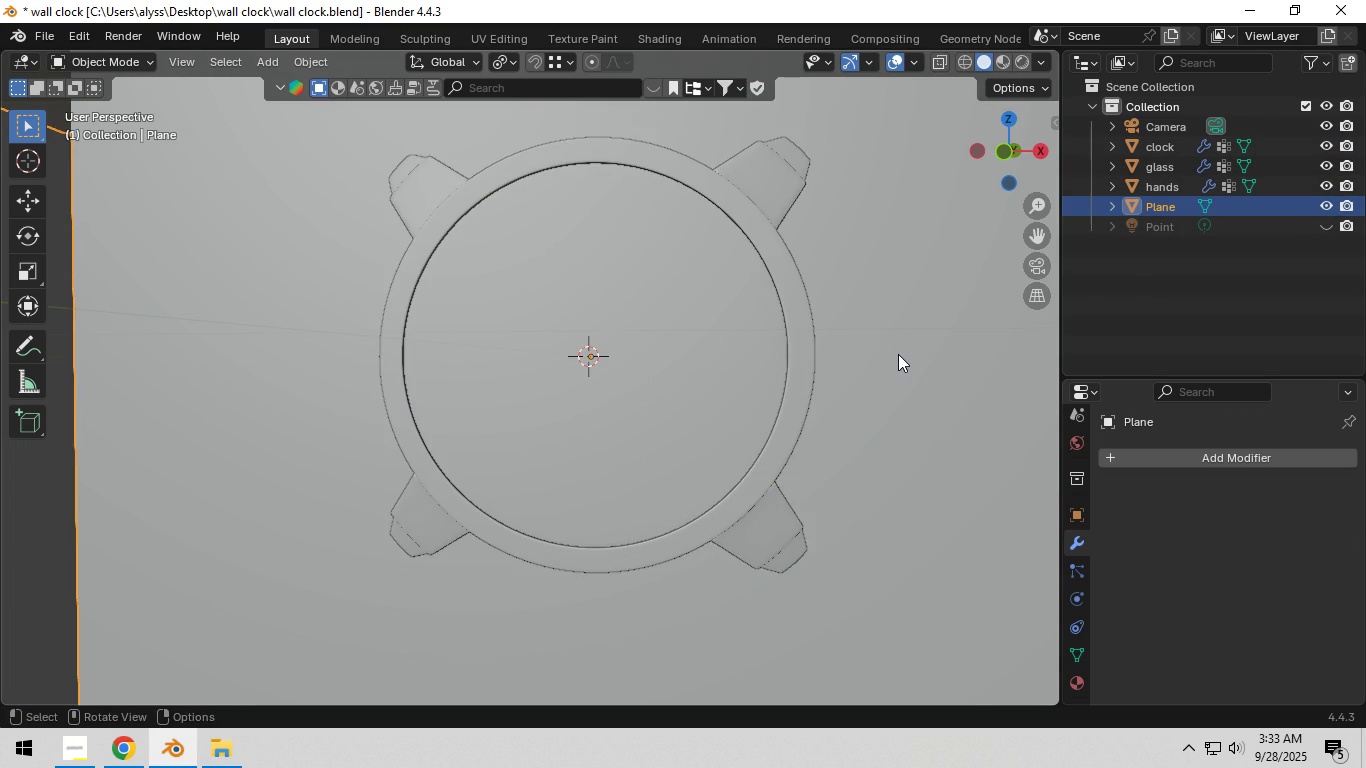 
left_click([898, 353])
 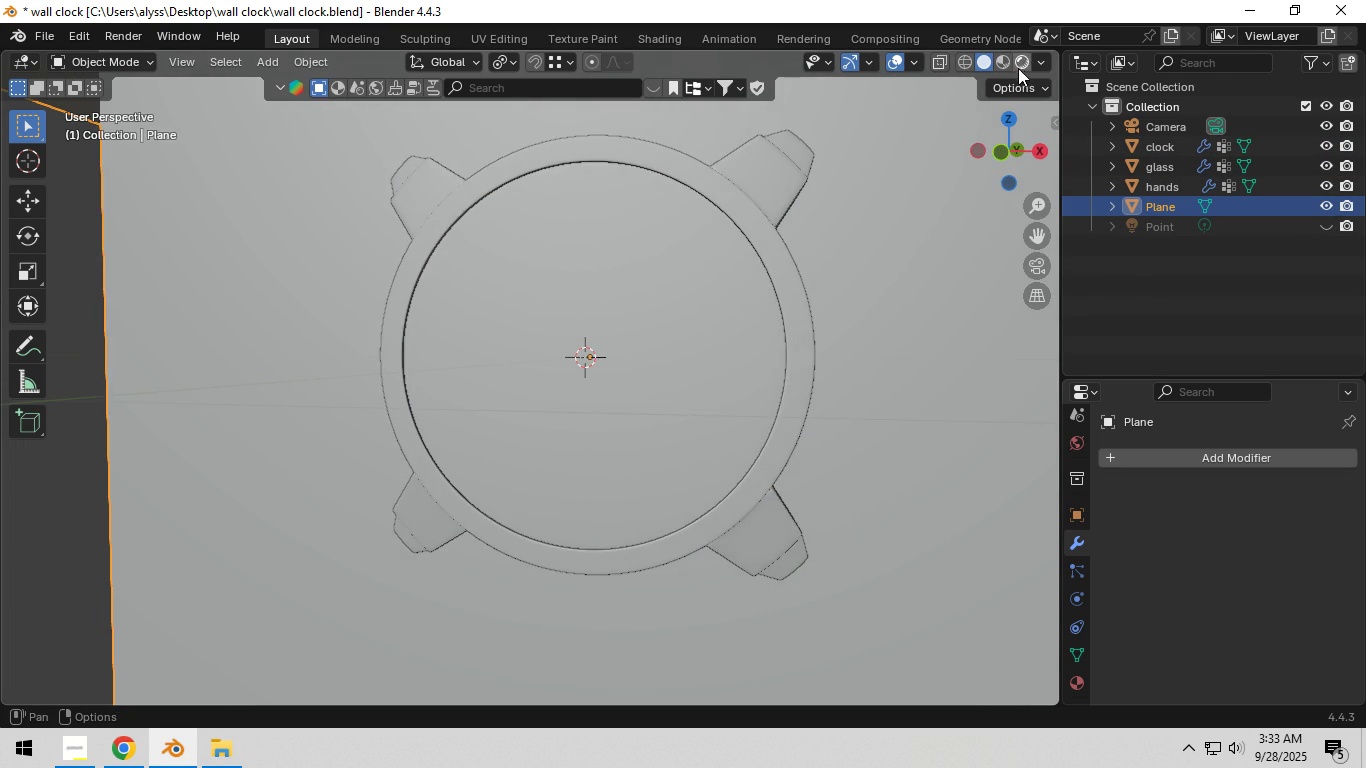 
left_click([1019, 65])